 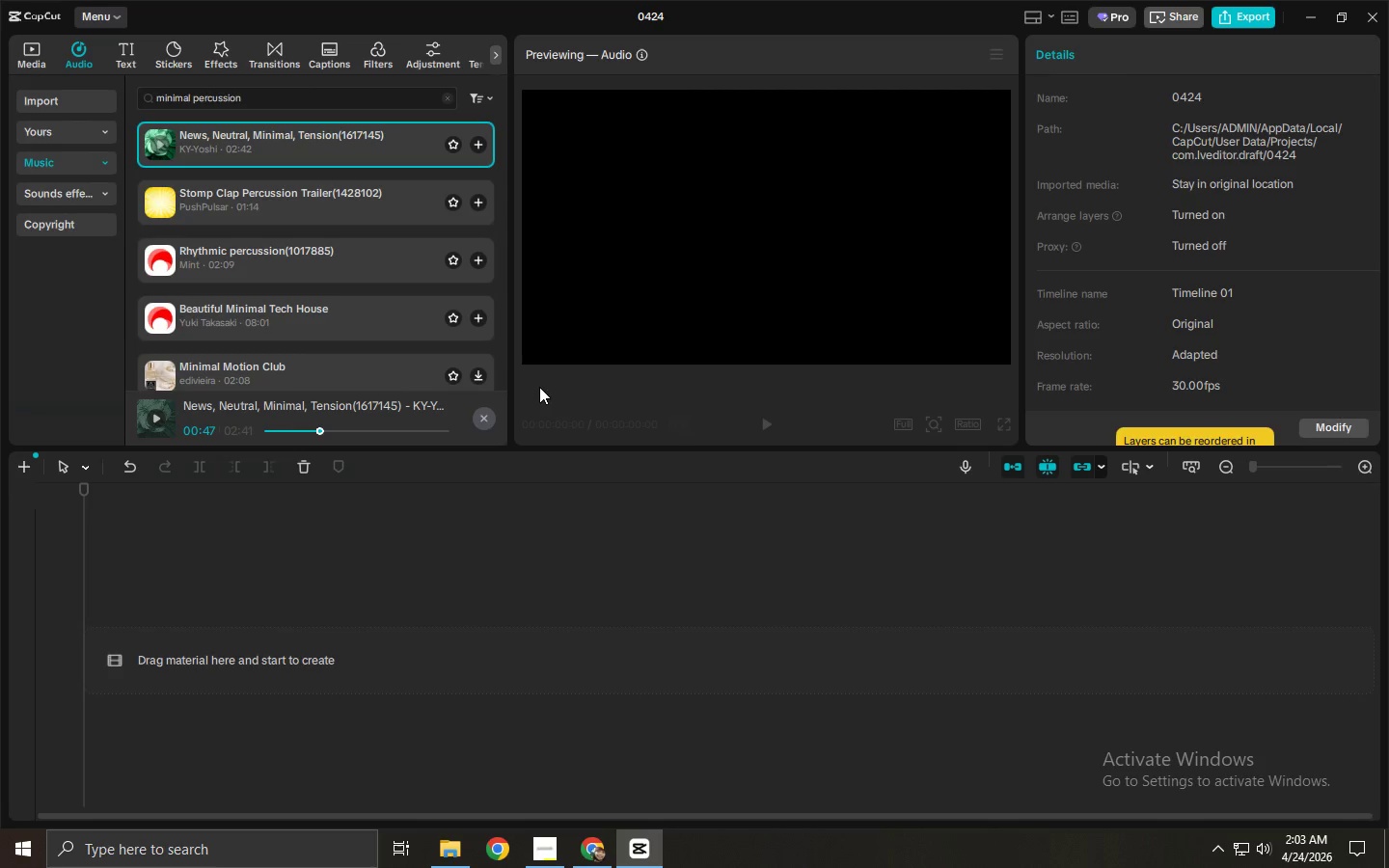 
key(Alt+AltLeft)
 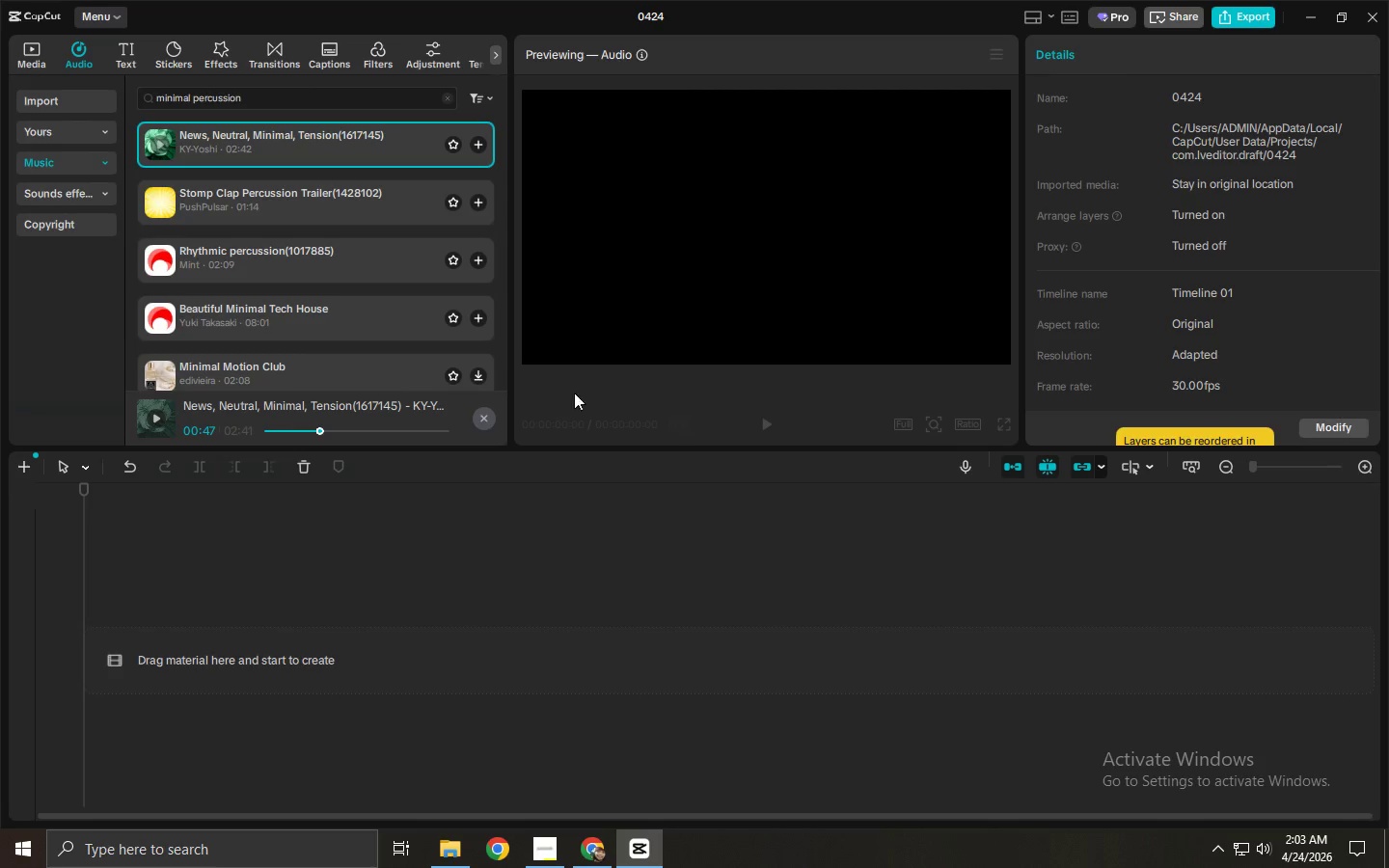 
key(Alt+Tab)
 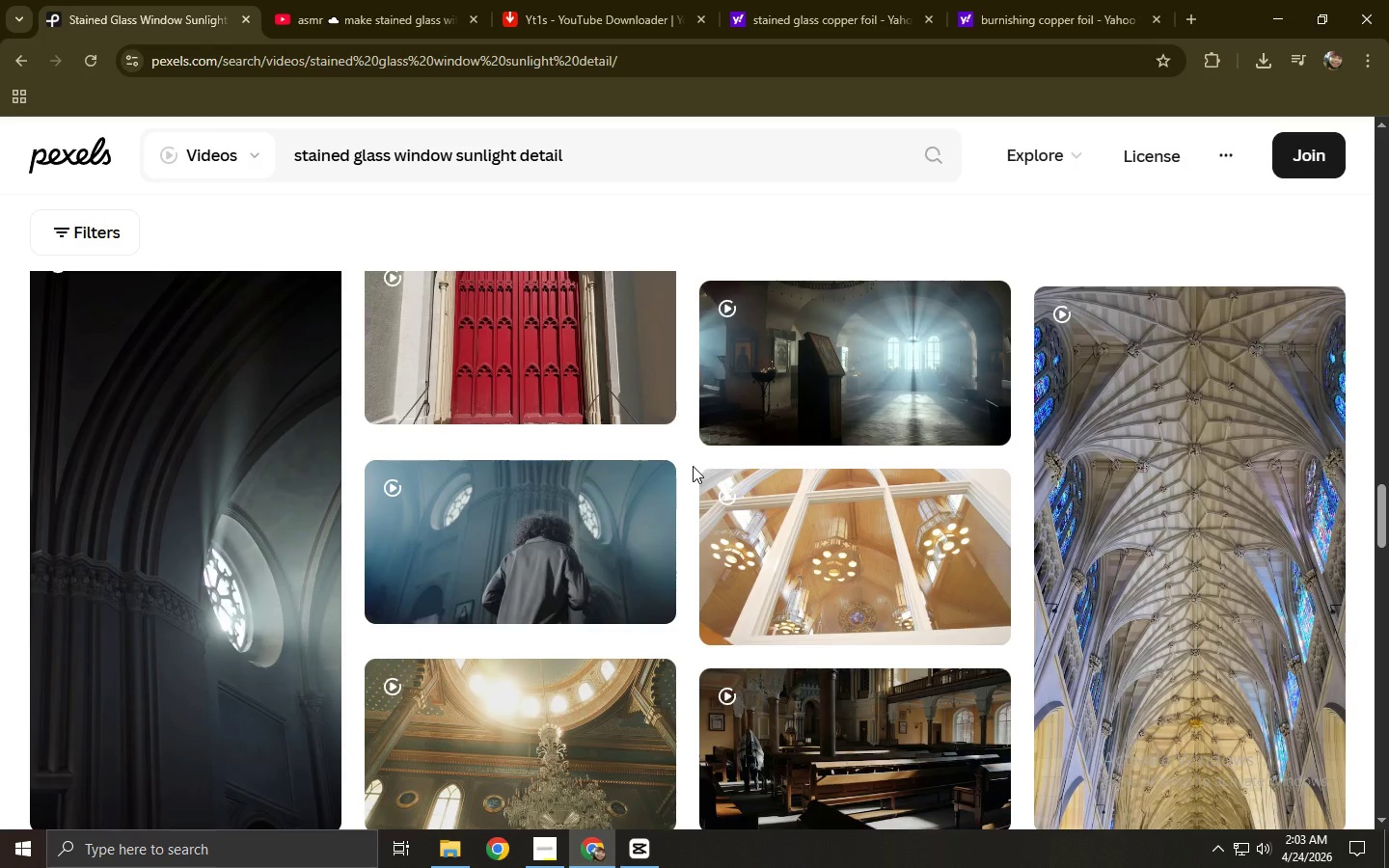 
key(Alt+AltLeft)
 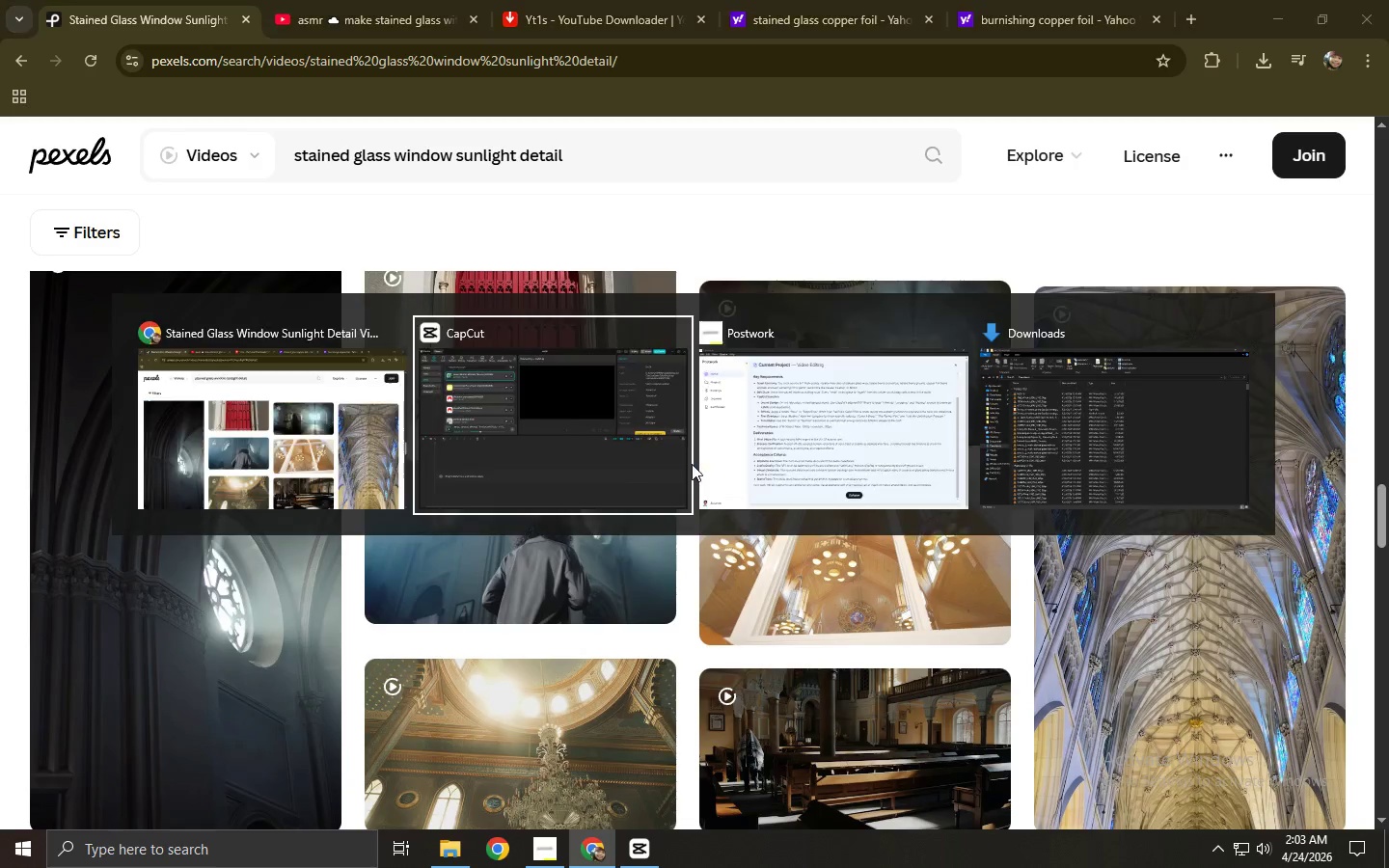 
key(Alt+Tab)
 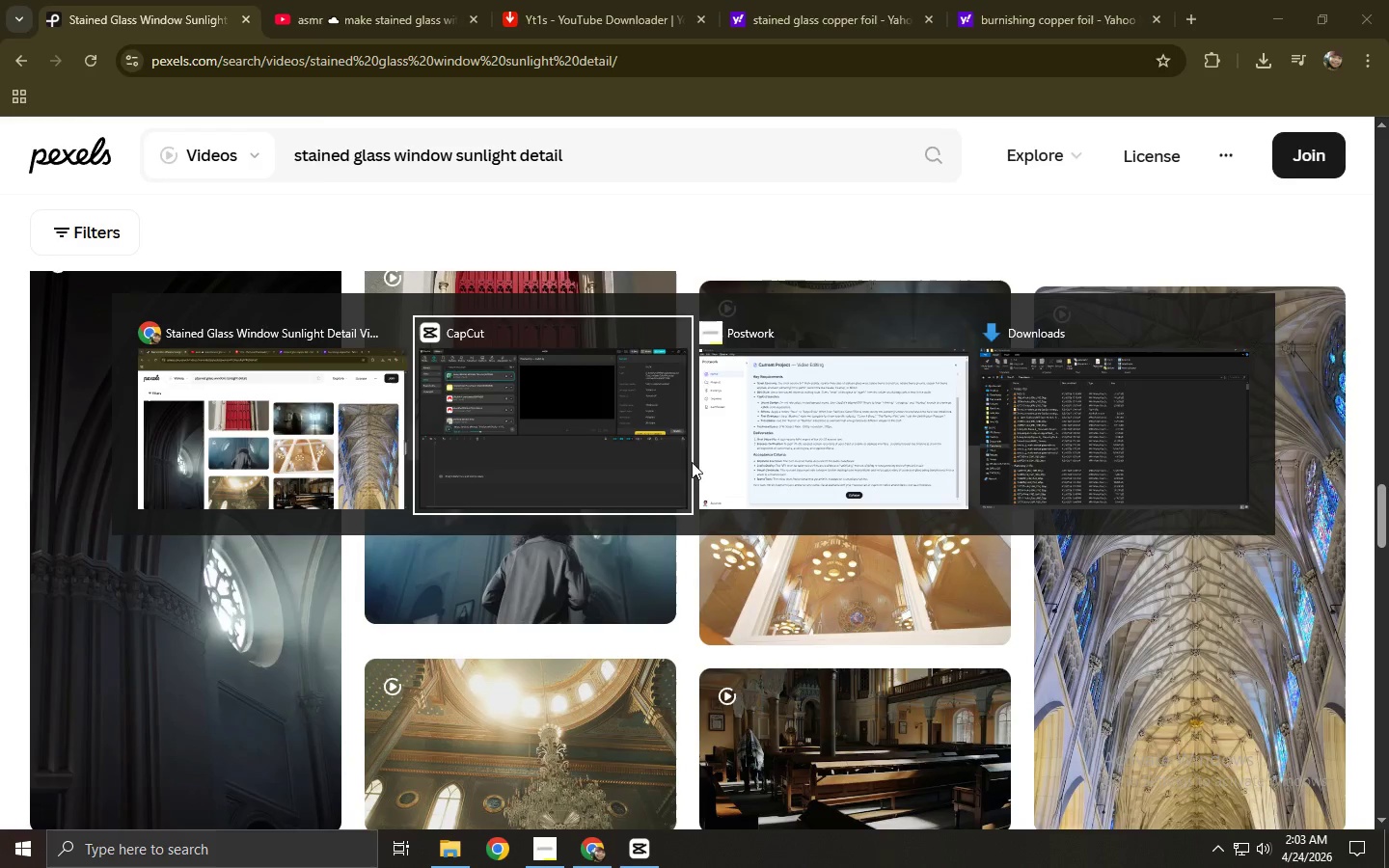 
key(Alt+Tab)